 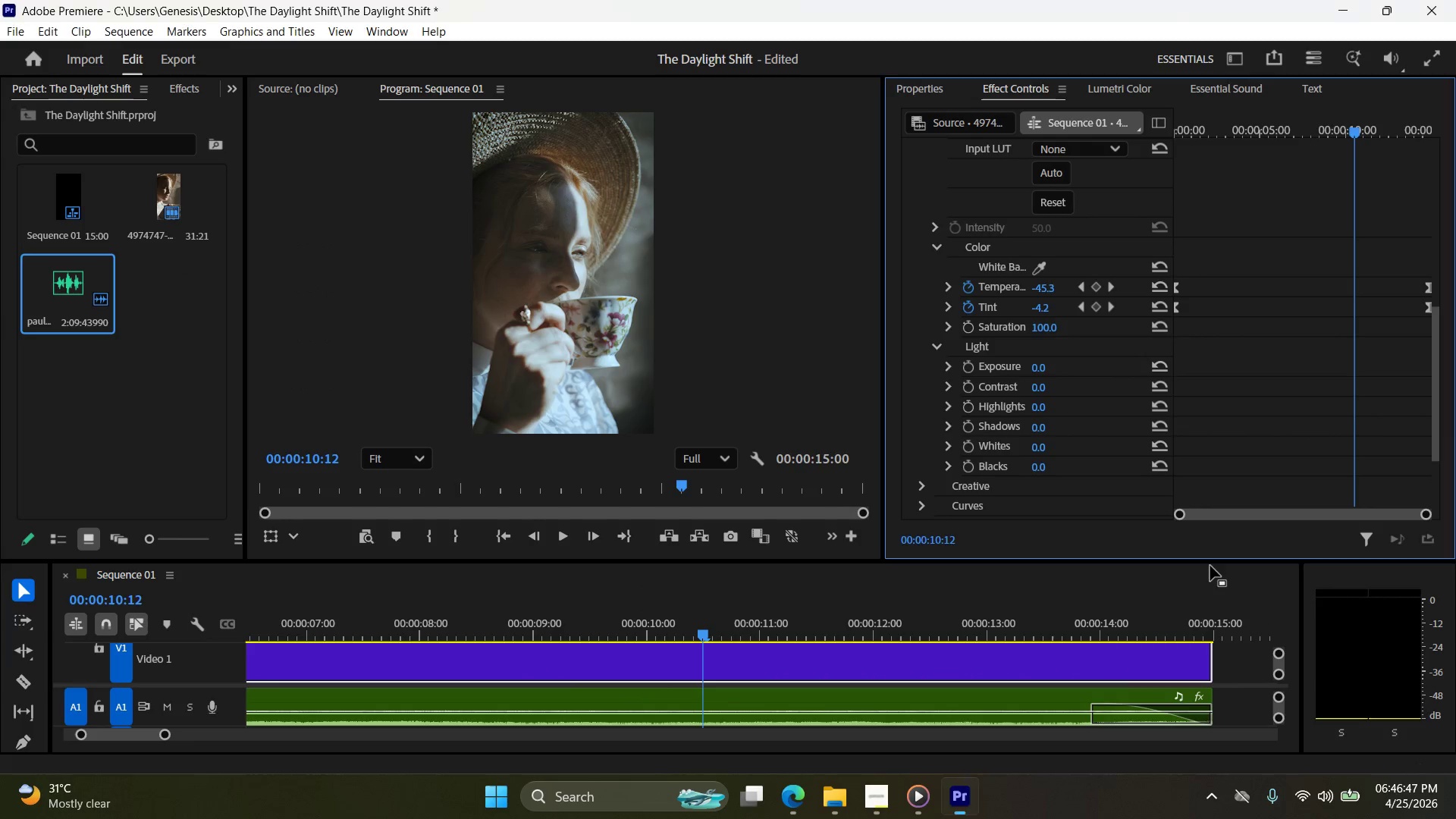 
left_click_drag(start_coordinate=[797, 562], to_coordinate=[799, 456])
 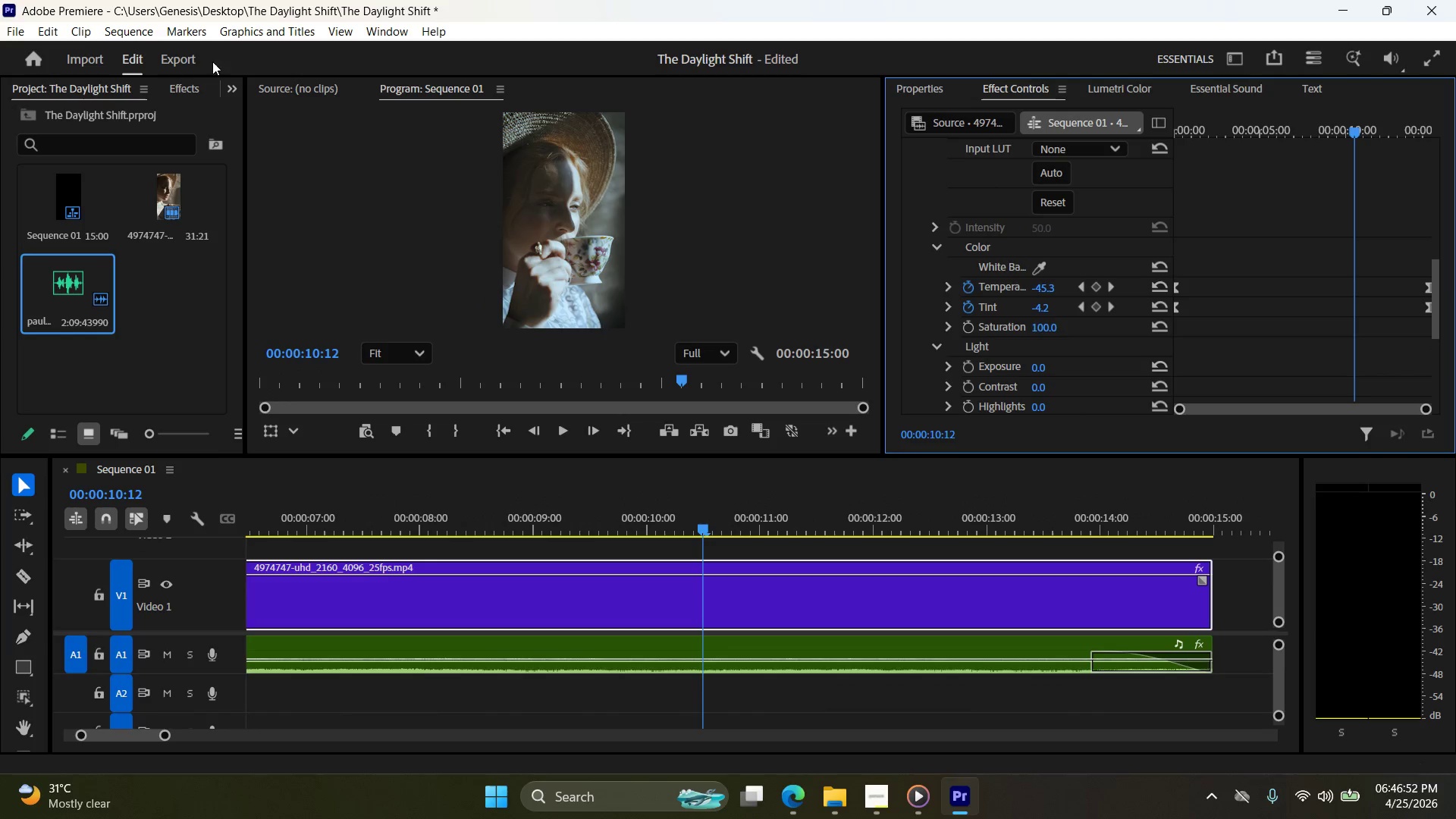 
key(Meta+Shift+S)
 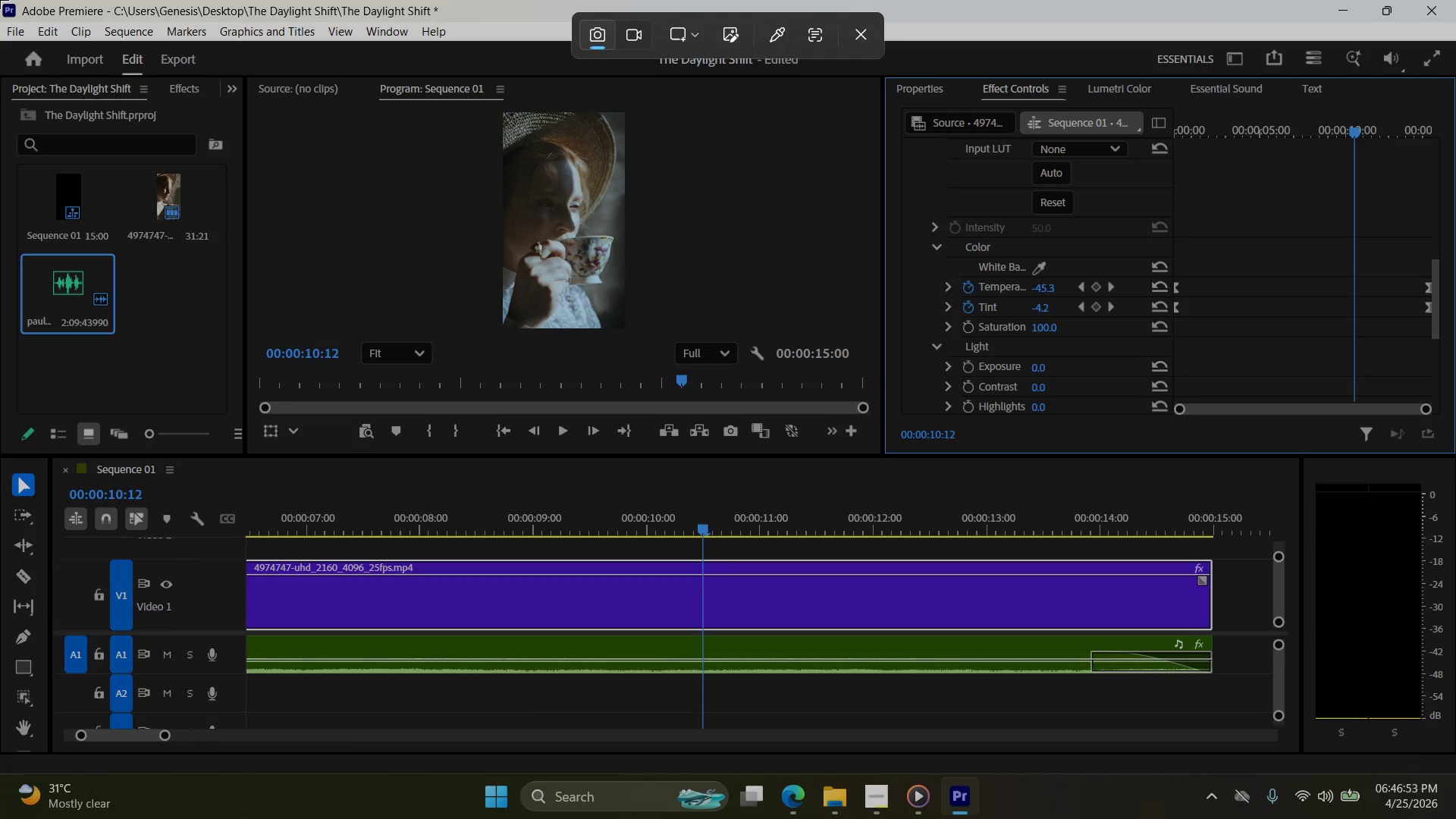 
left_click_drag(start_coordinate=[0, 0], to_coordinate=[1455, 758])
 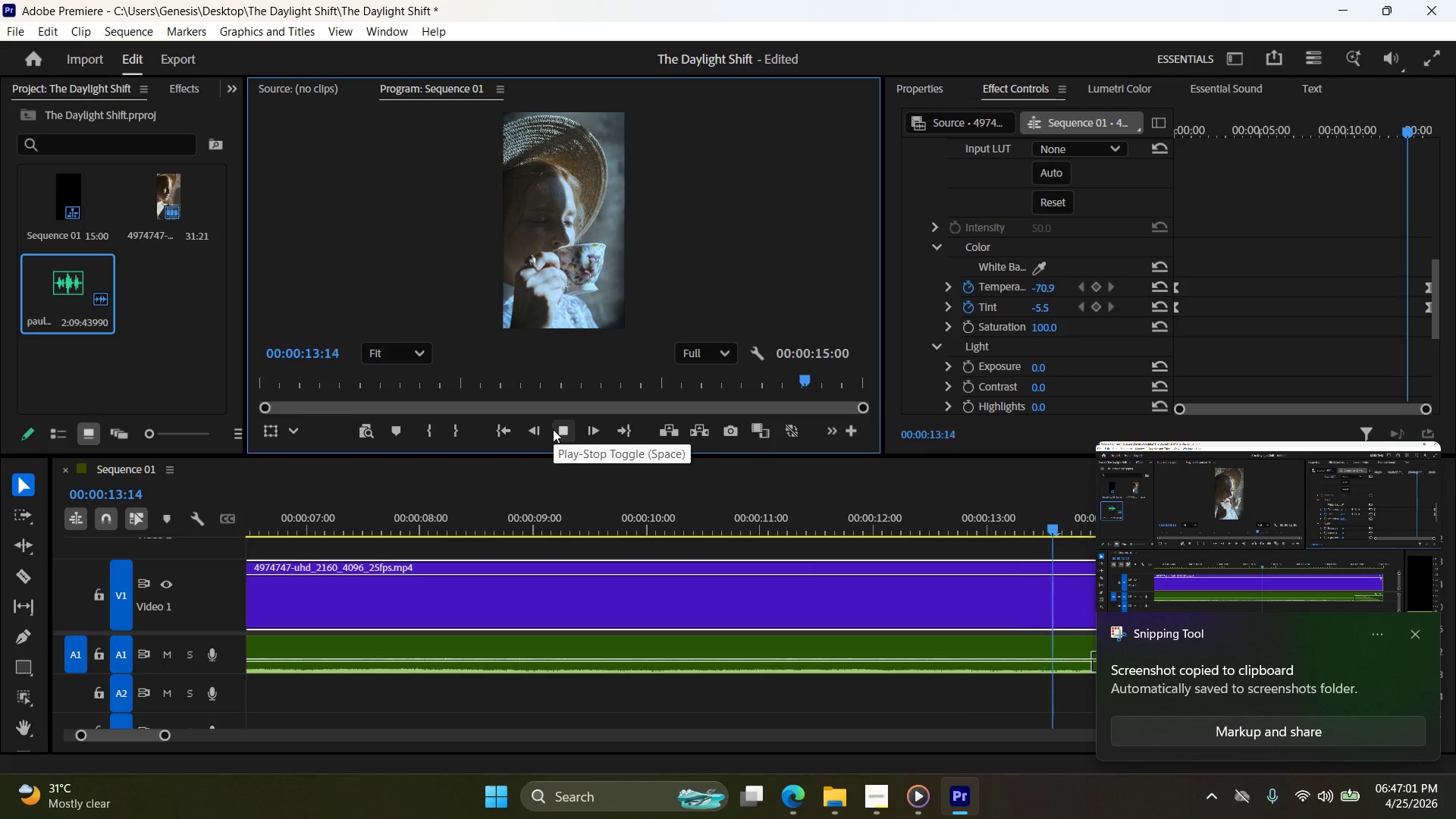 
wait(8.0)
 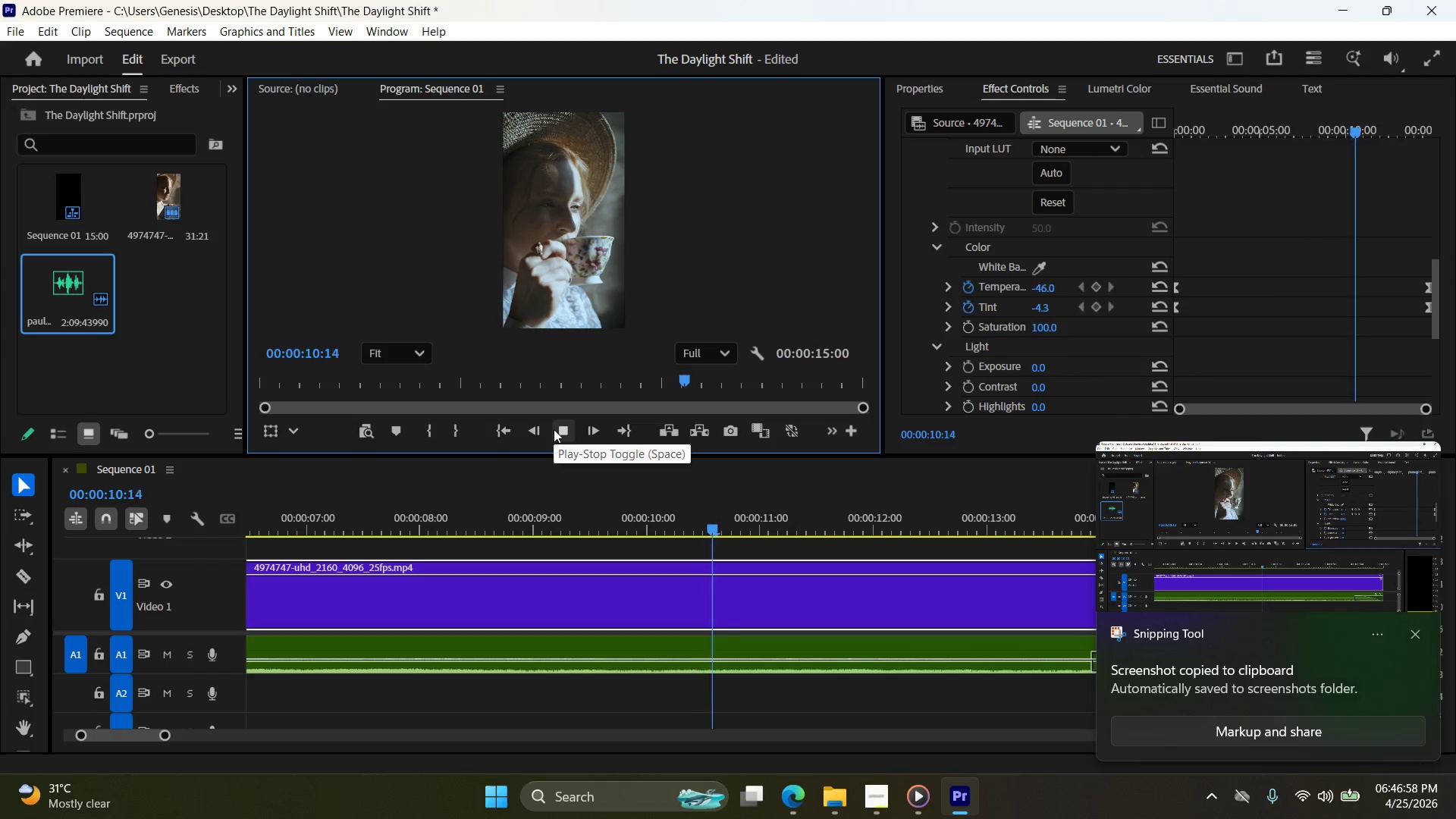 
left_click([553, 429])